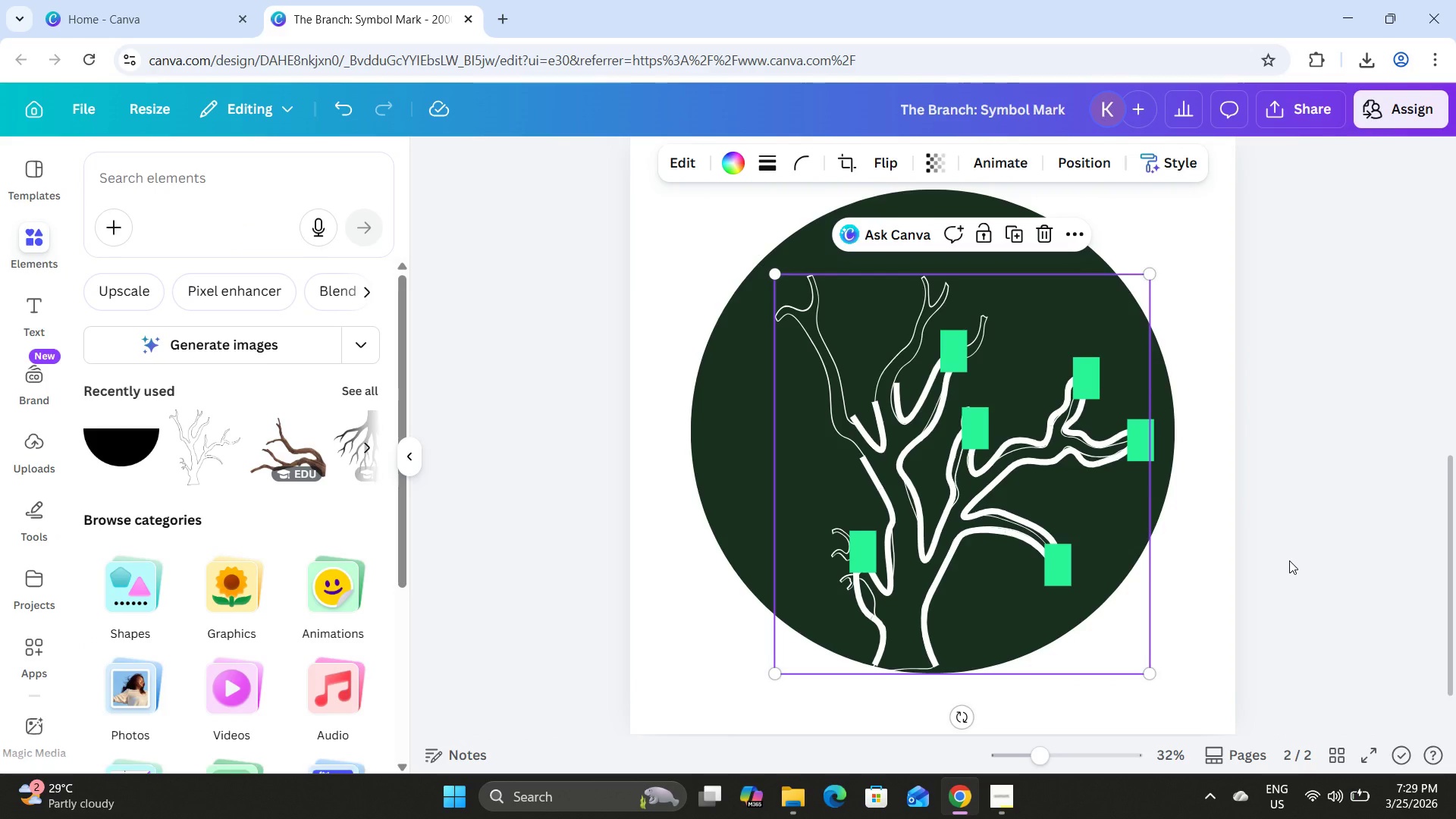 
left_click([1289, 560])
 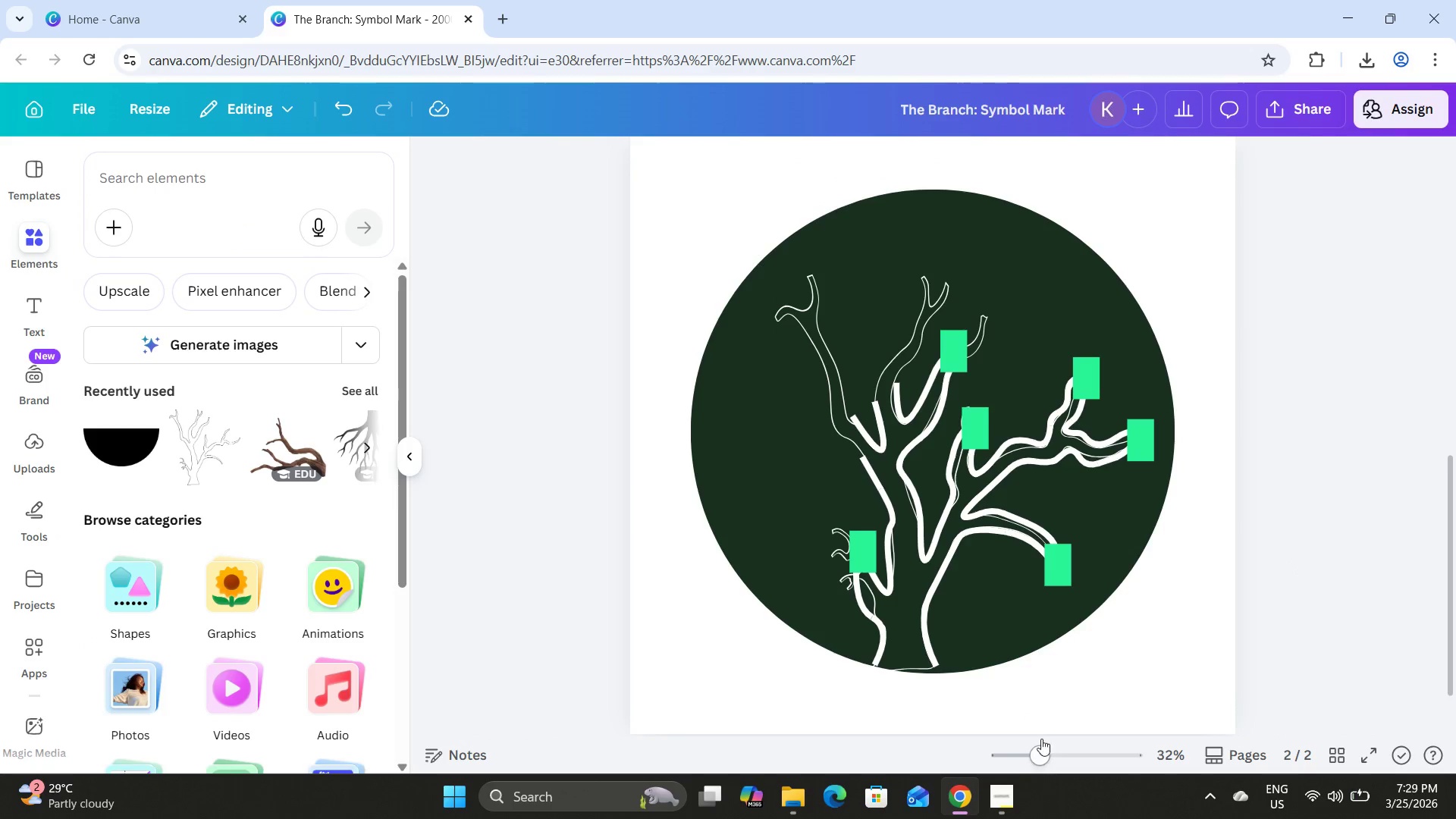 
left_click_drag(start_coordinate=[1039, 756], to_coordinate=[1048, 756])